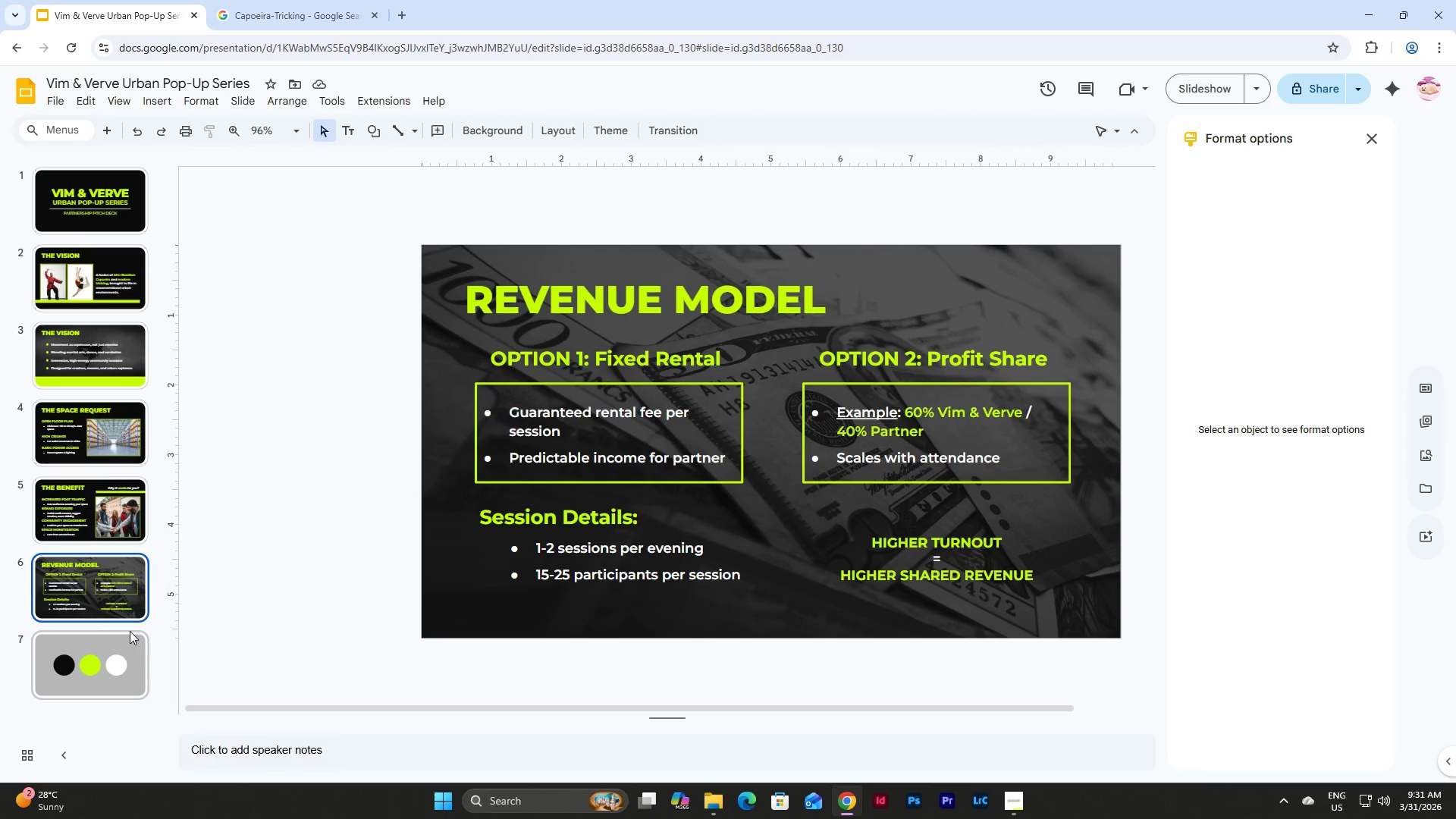 
left_click([122, 630])
 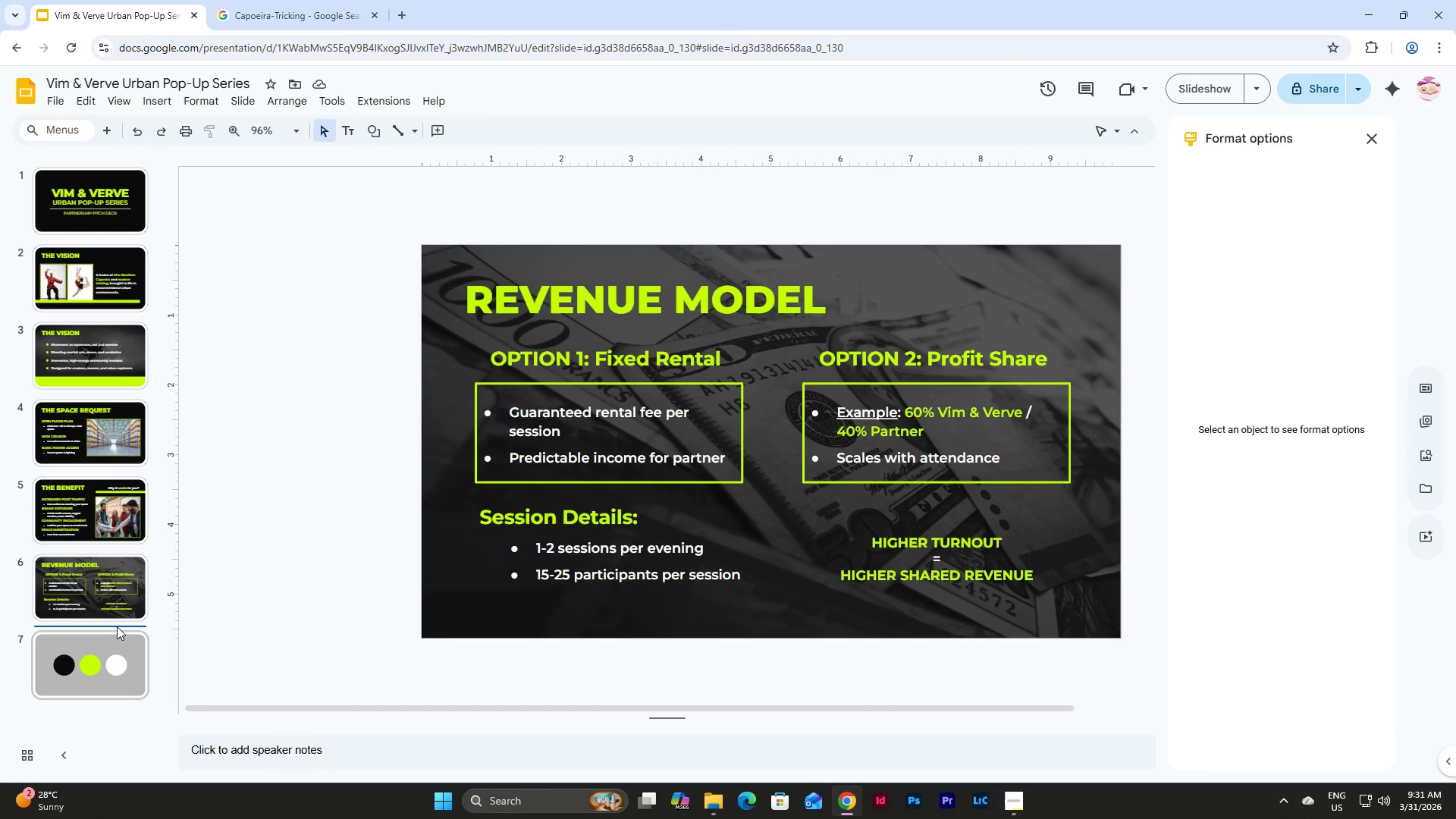 
key(Control+V)
 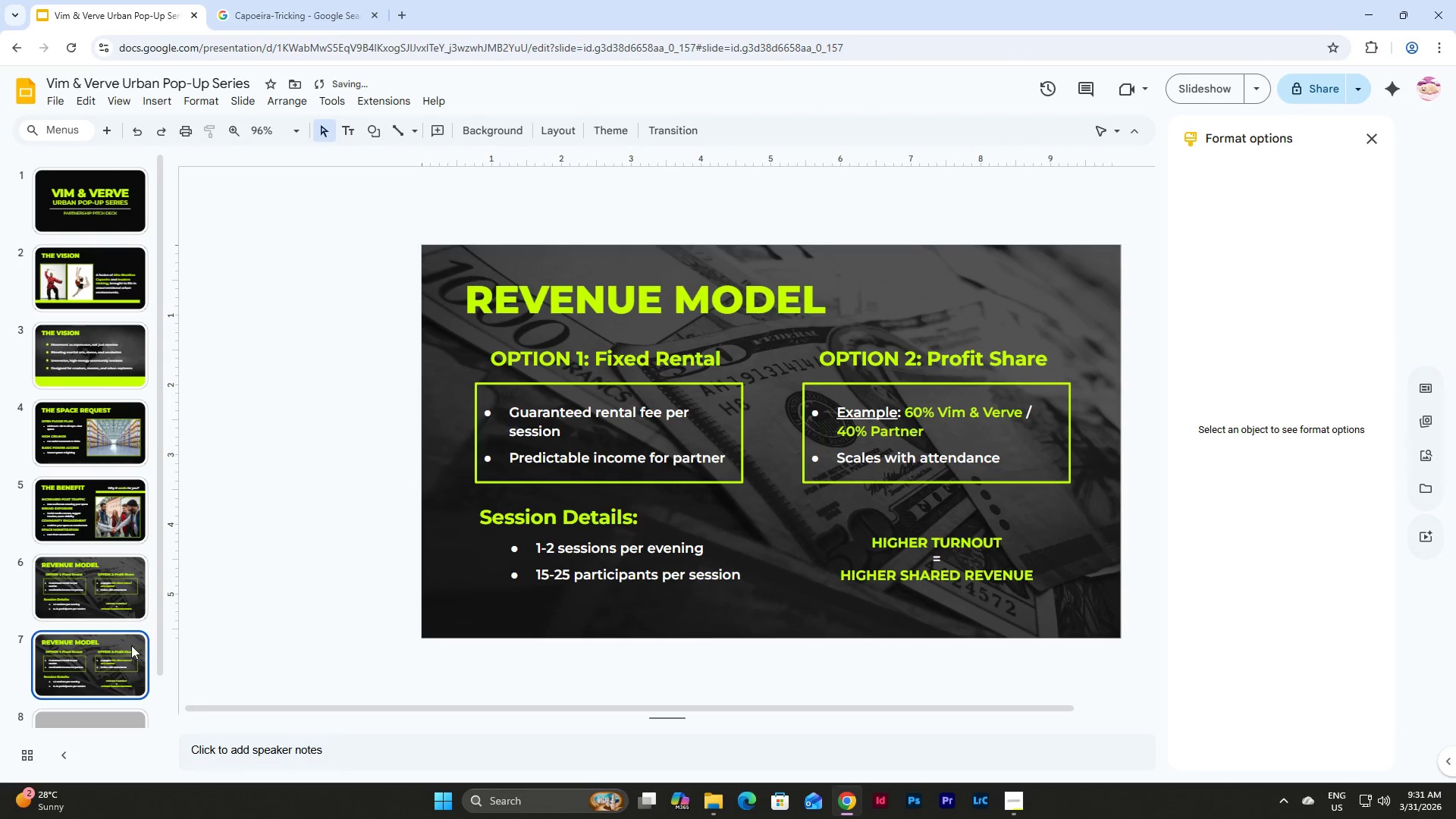 
left_click([105, 656])
 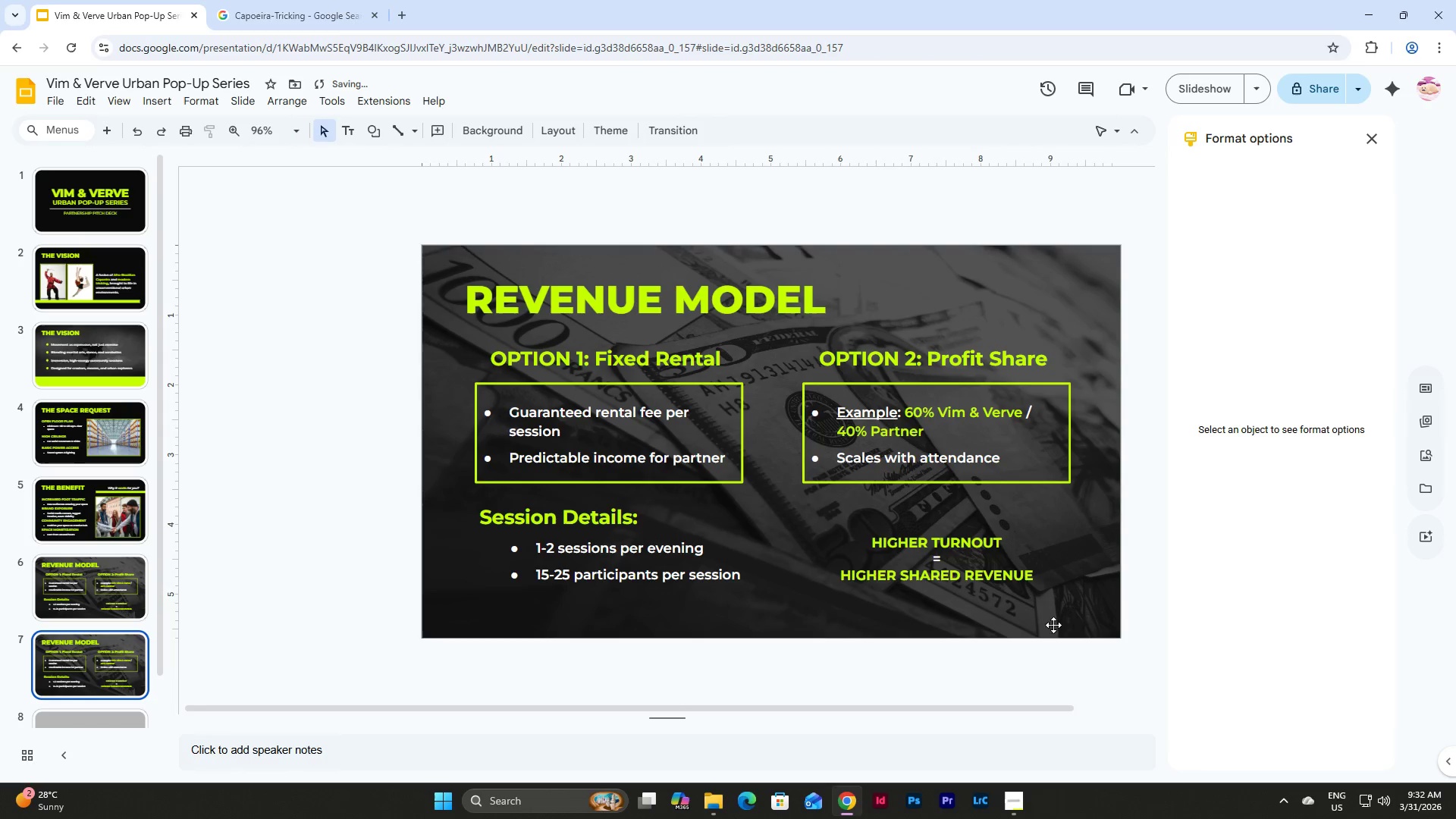 
left_click([1103, 627])
 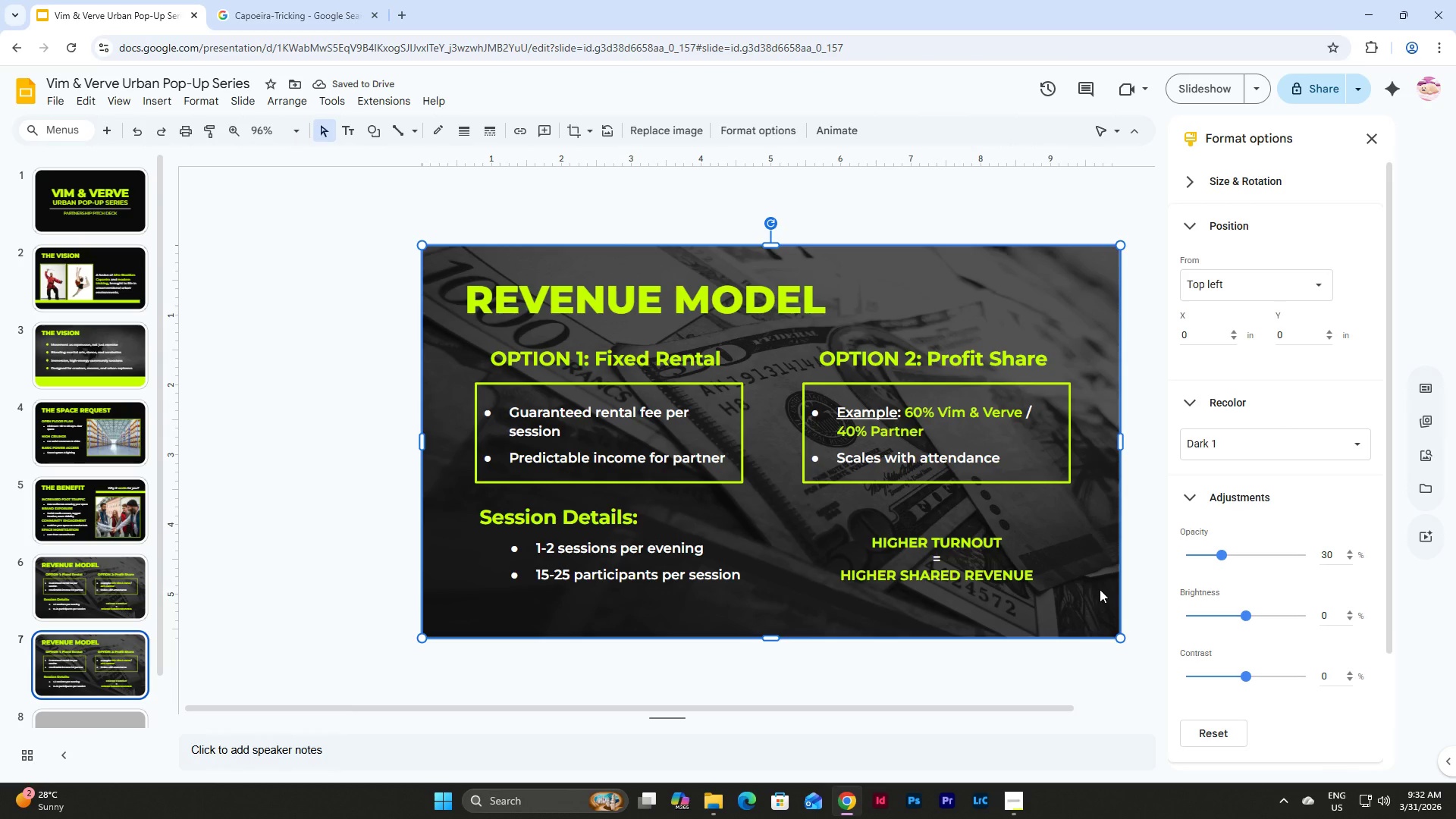 
key(Backspace)
 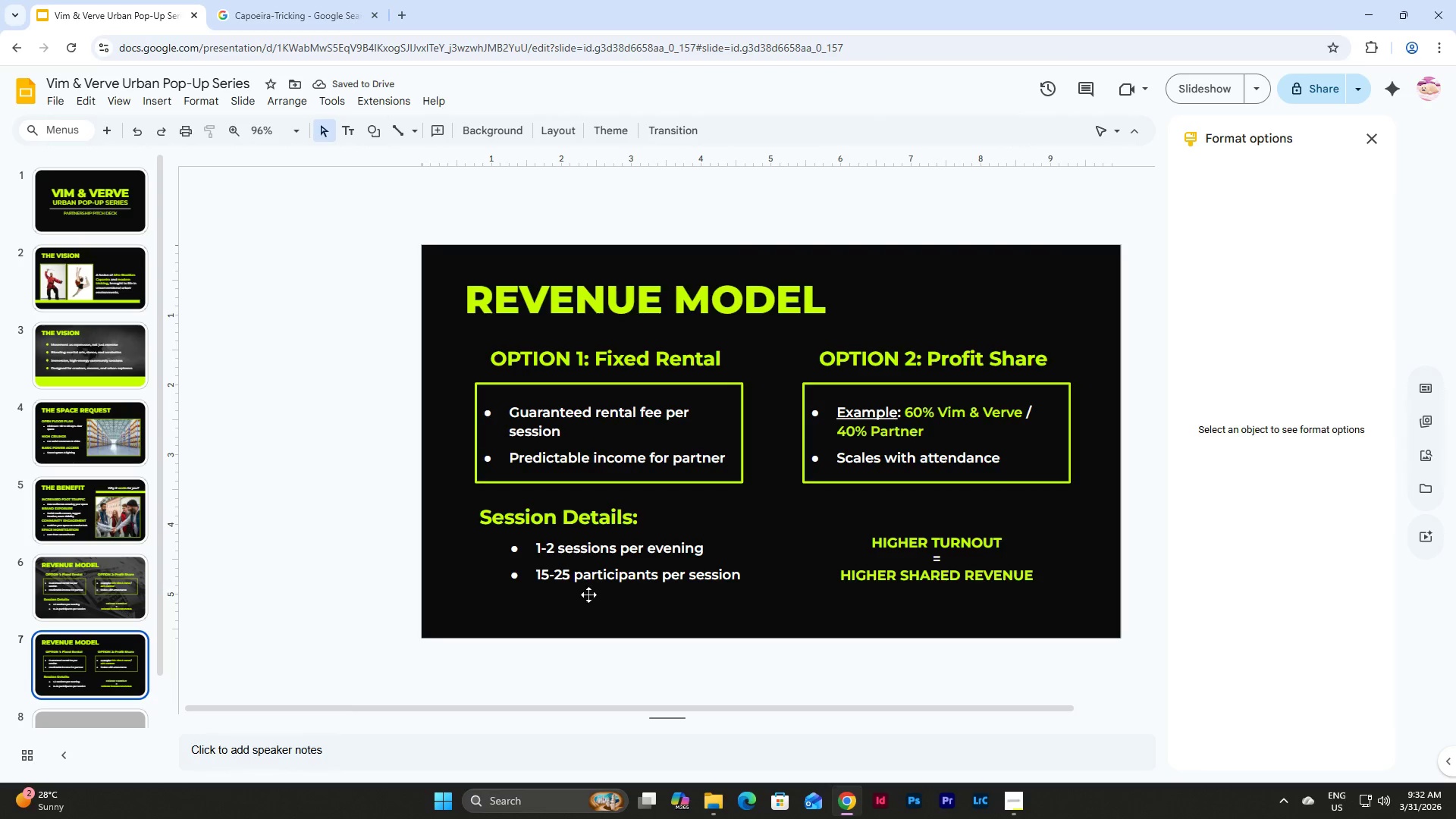 
wait(6.42)
 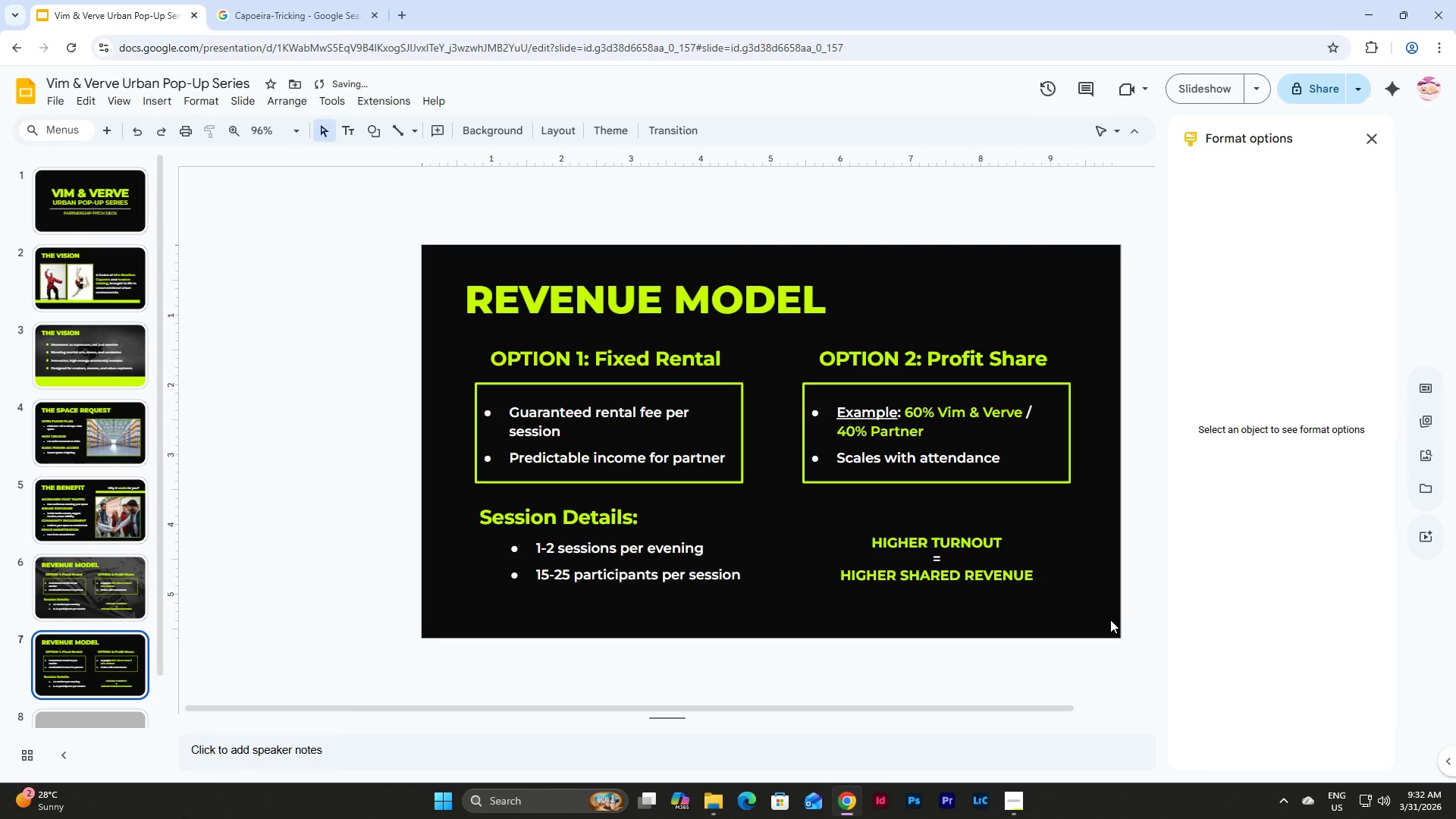 
left_click([95, 567])
 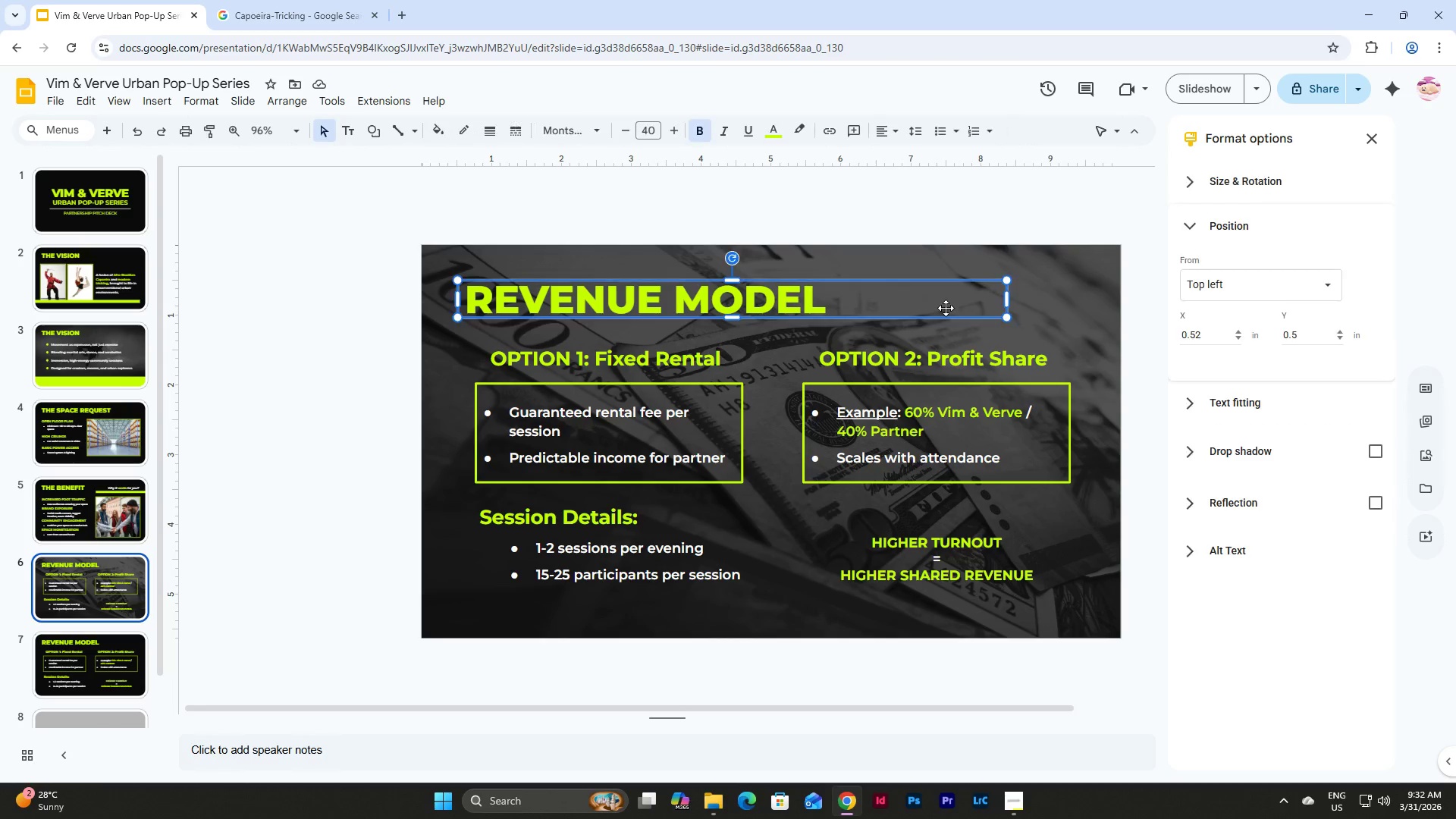 
double_click([1087, 278])
 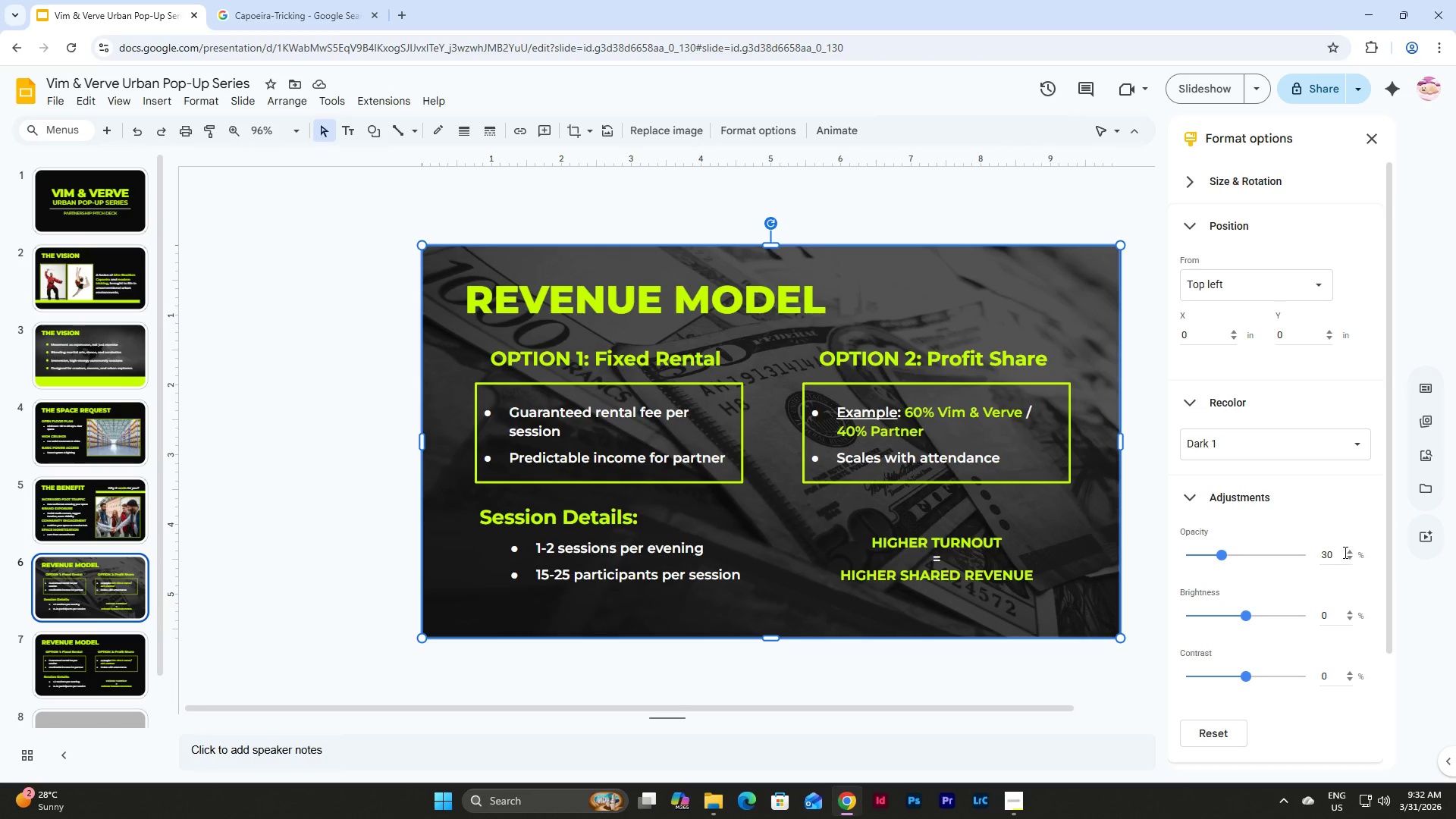 
left_click_drag(start_coordinate=[1335, 555], to_coordinate=[1307, 556])
 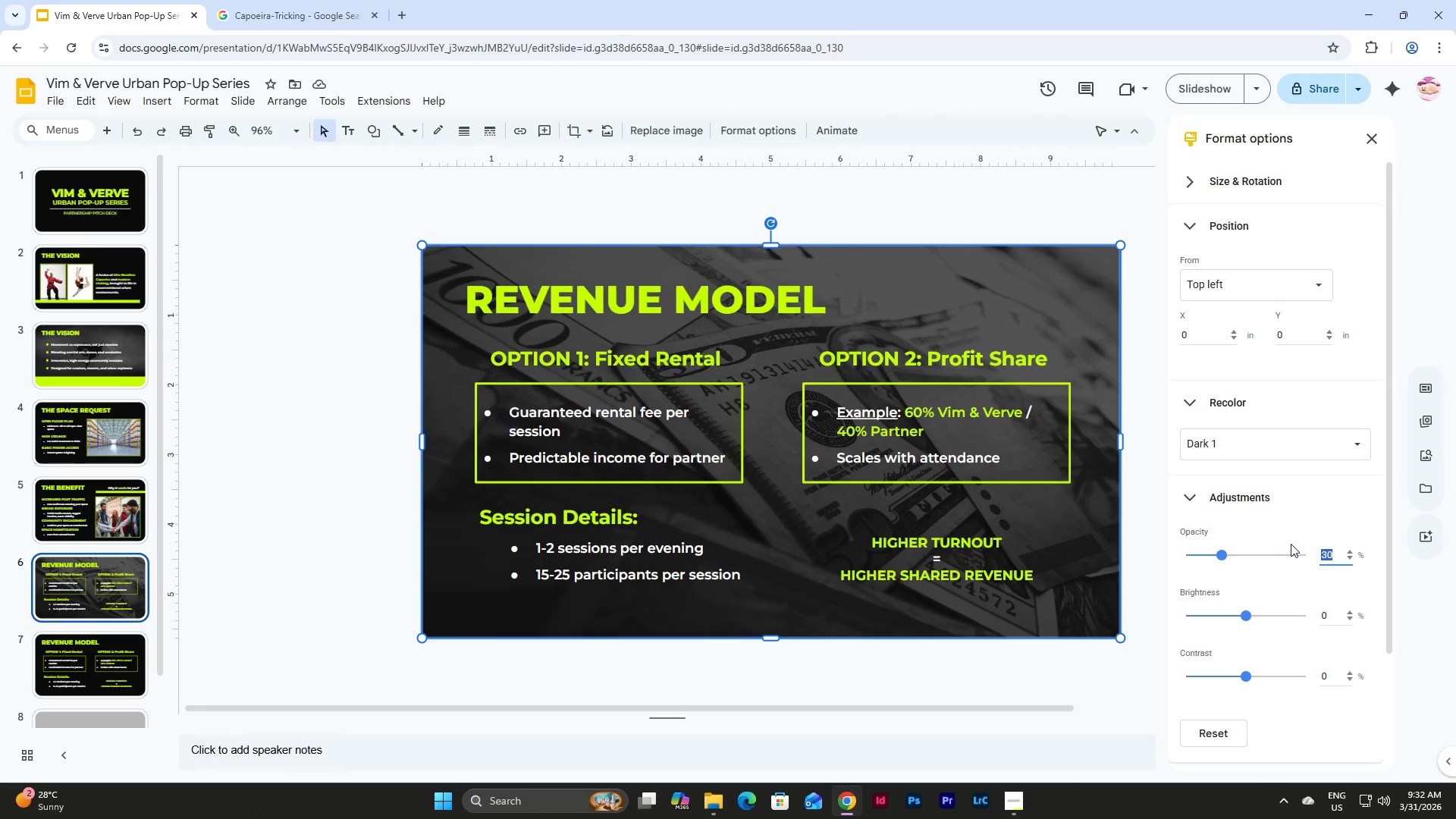 
key(Numpad2)
 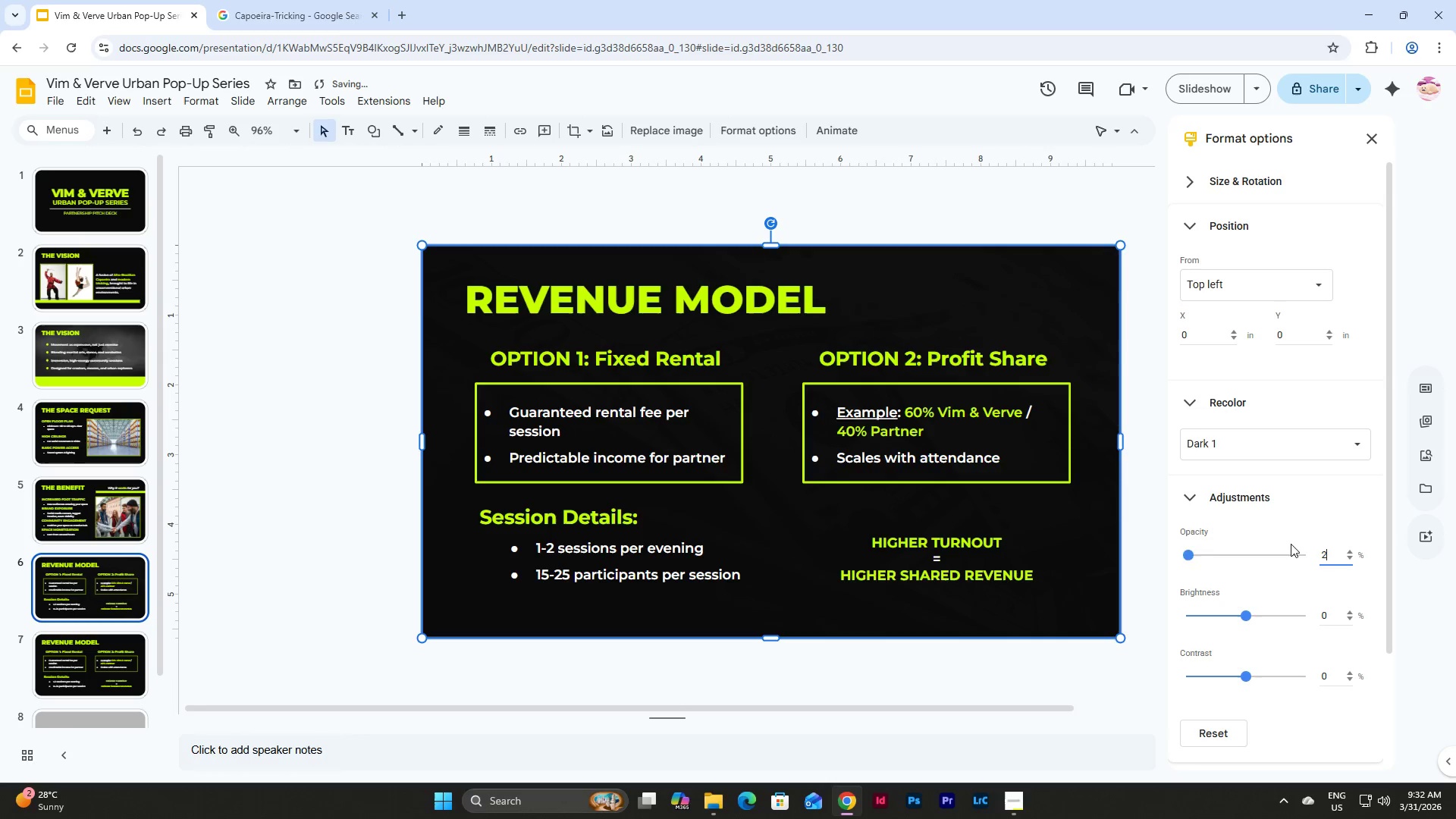 
key(Numpad0)
 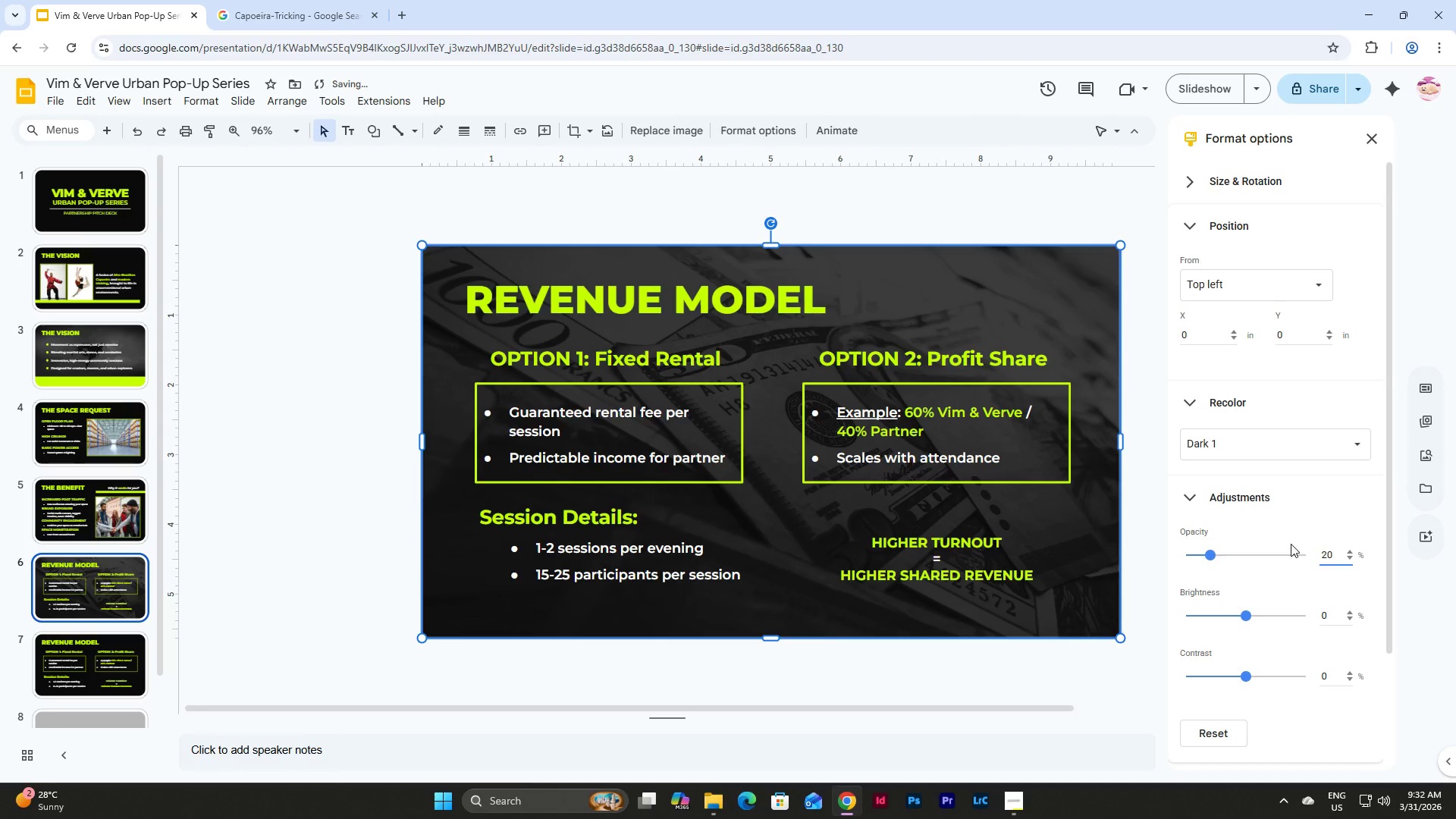 
key(NumpadEnter)
 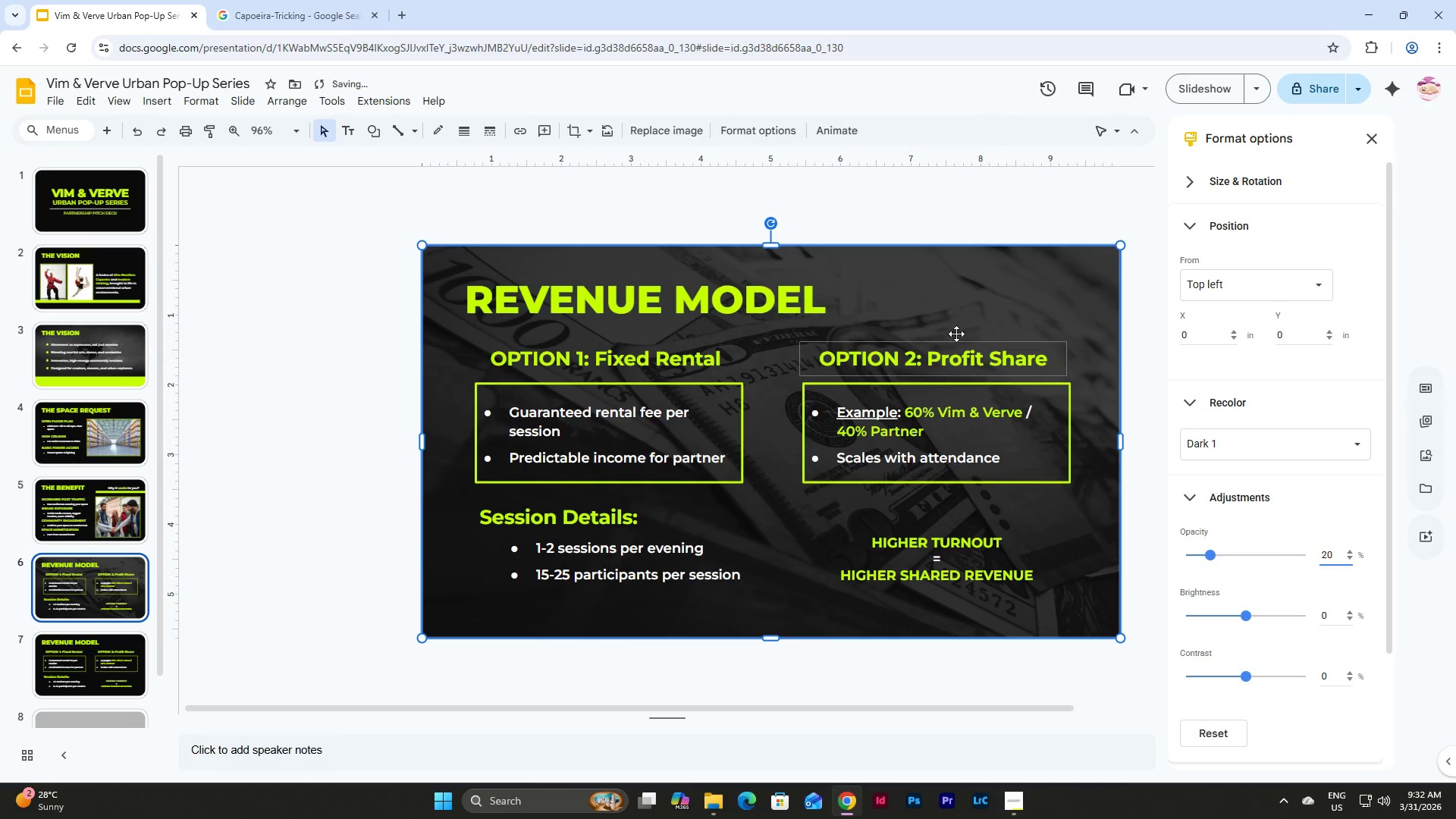 
left_click([1004, 204])
 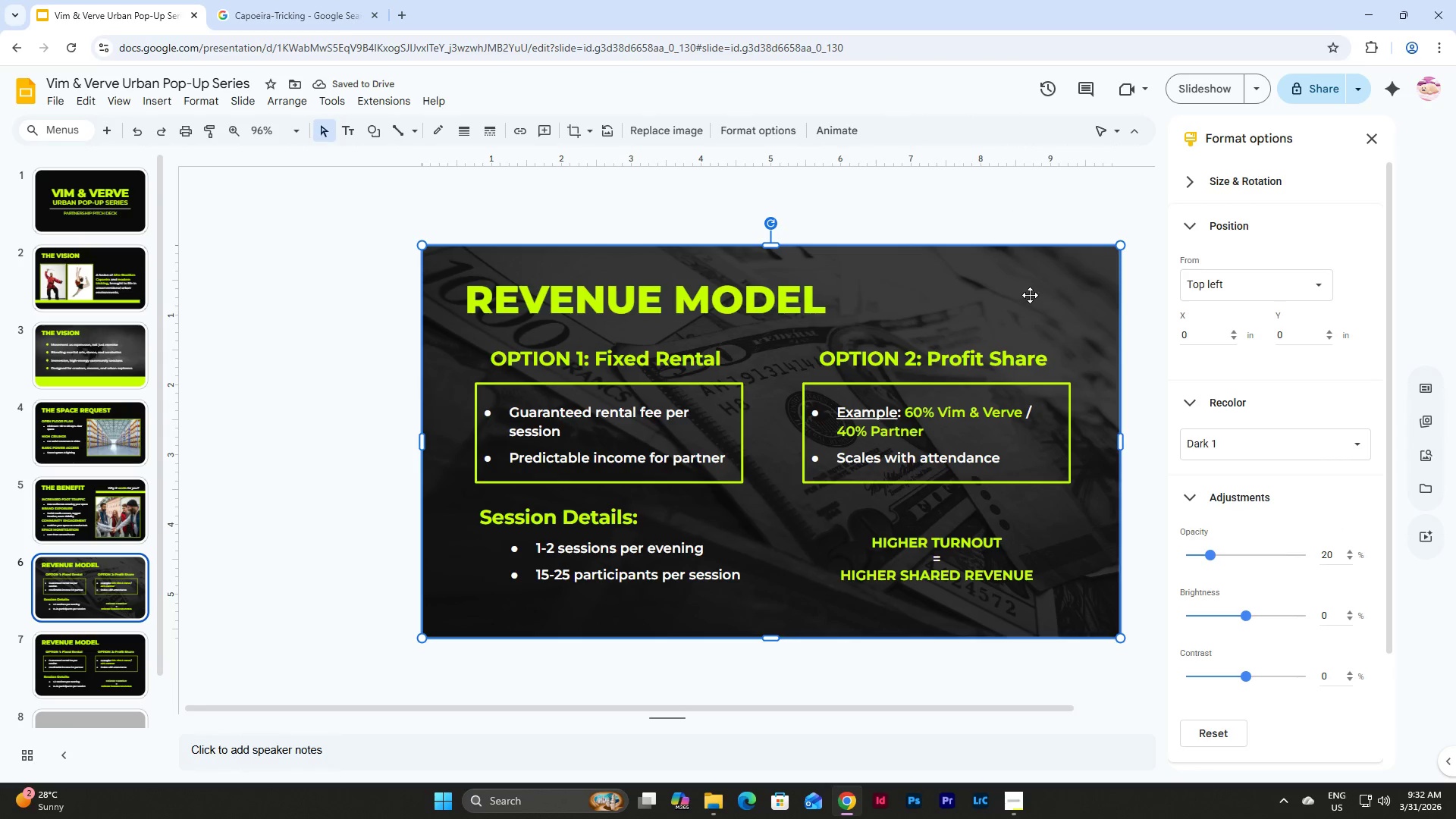 
left_click_drag(start_coordinate=[1328, 559], to_coordinate=[1324, 561])
 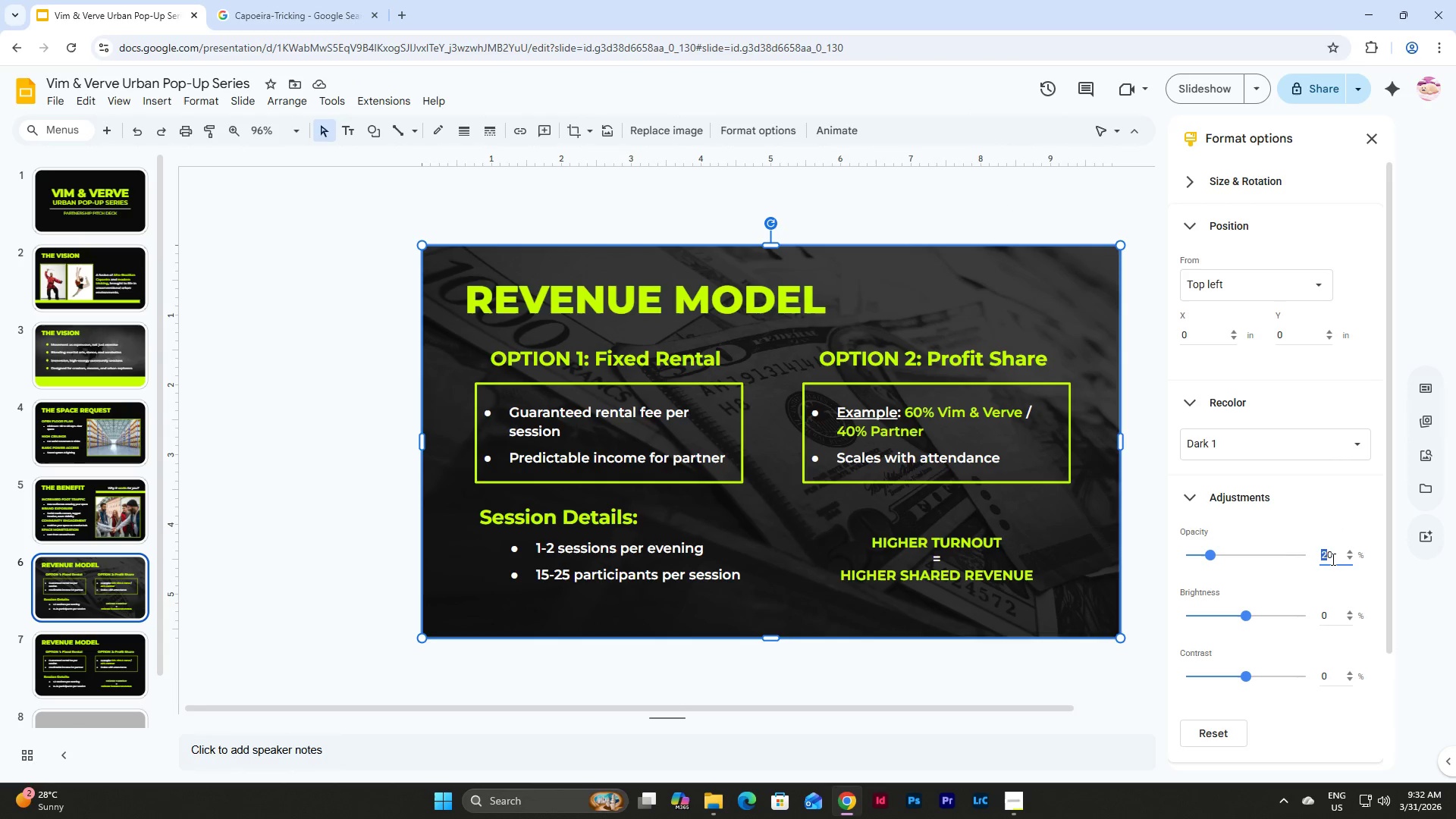 
left_click_drag(start_coordinate=[1332, 559], to_coordinate=[1314, 559])
 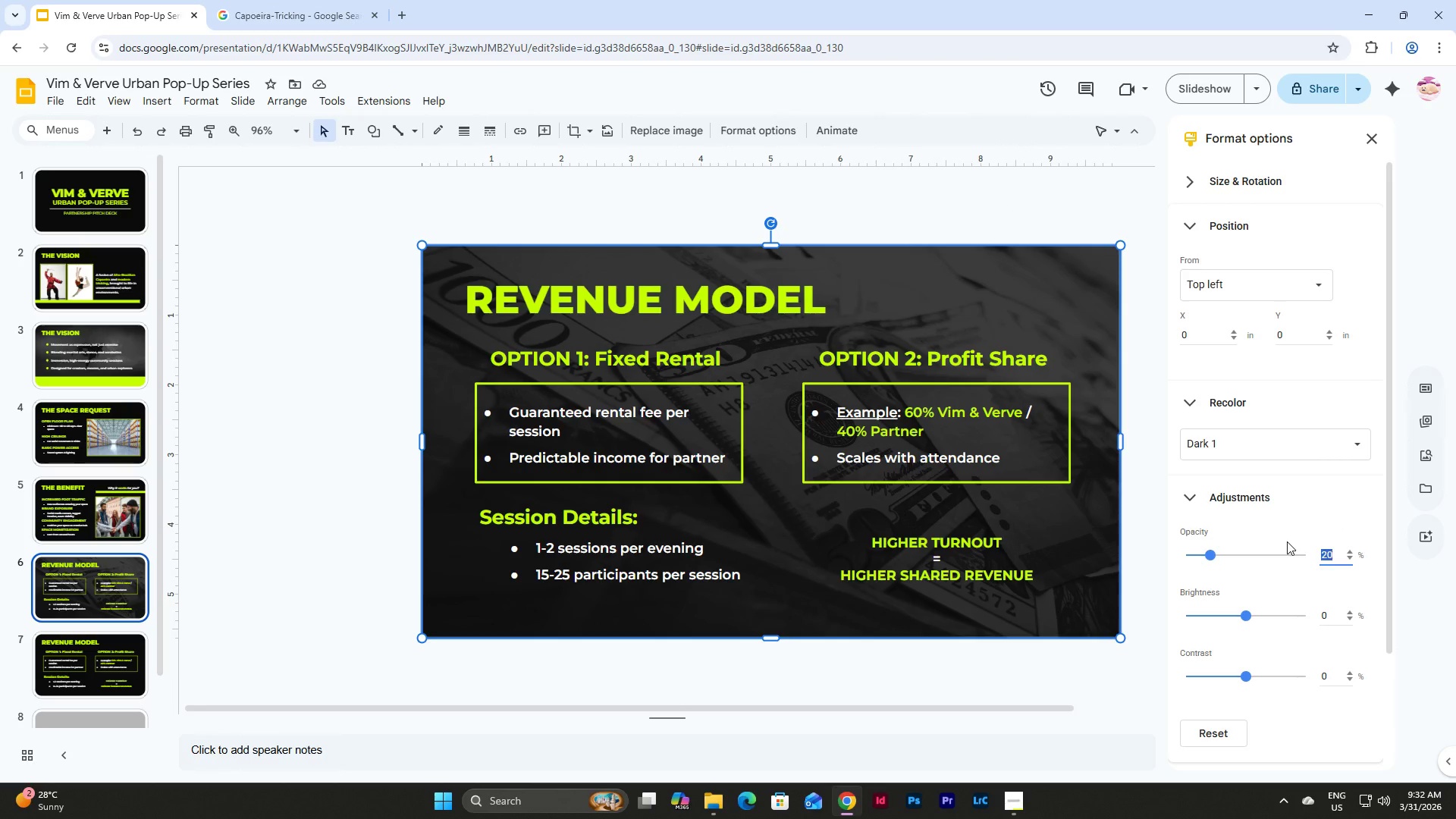 
key(Numpad1)
 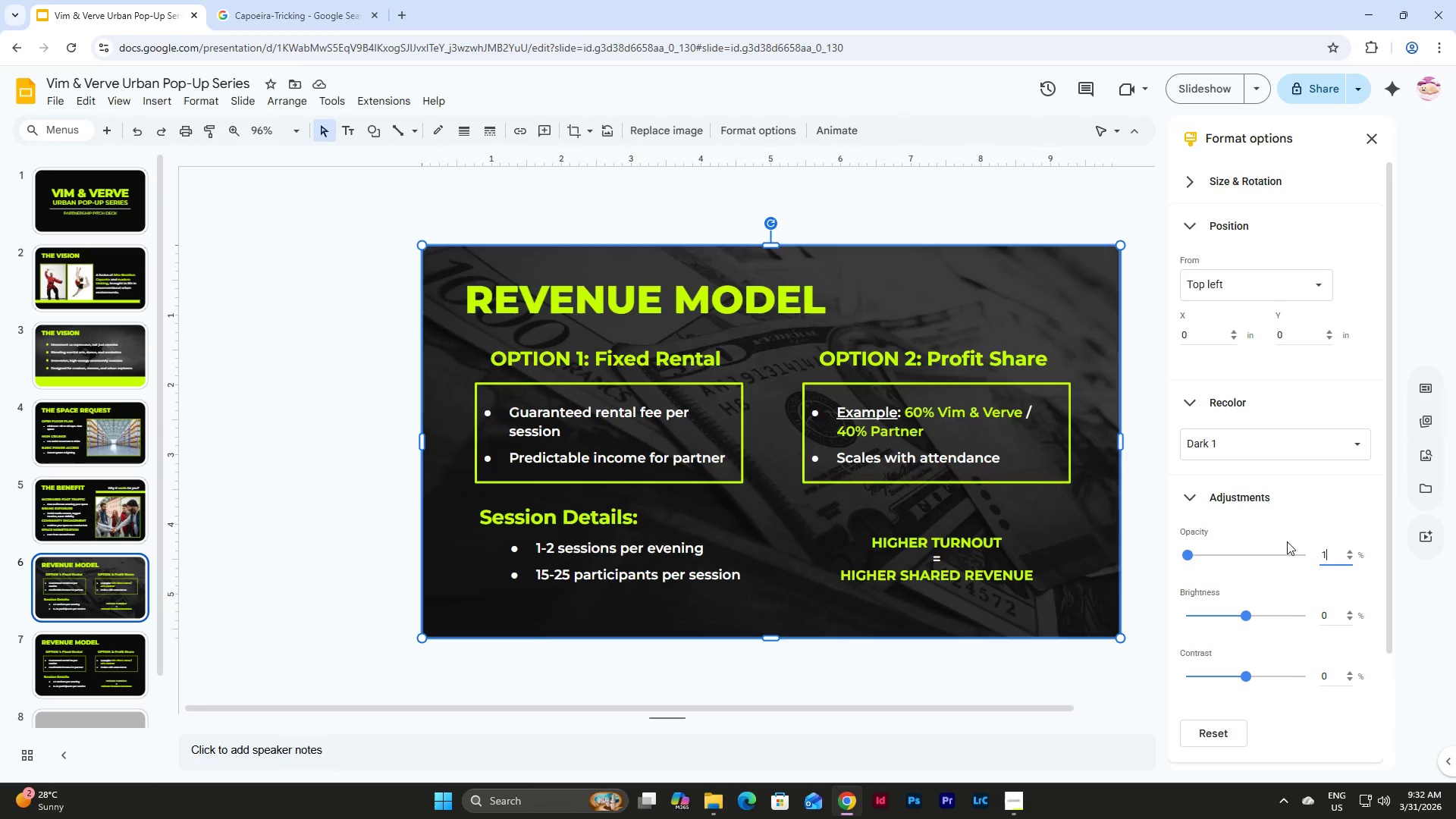 
key(Numpad0)
 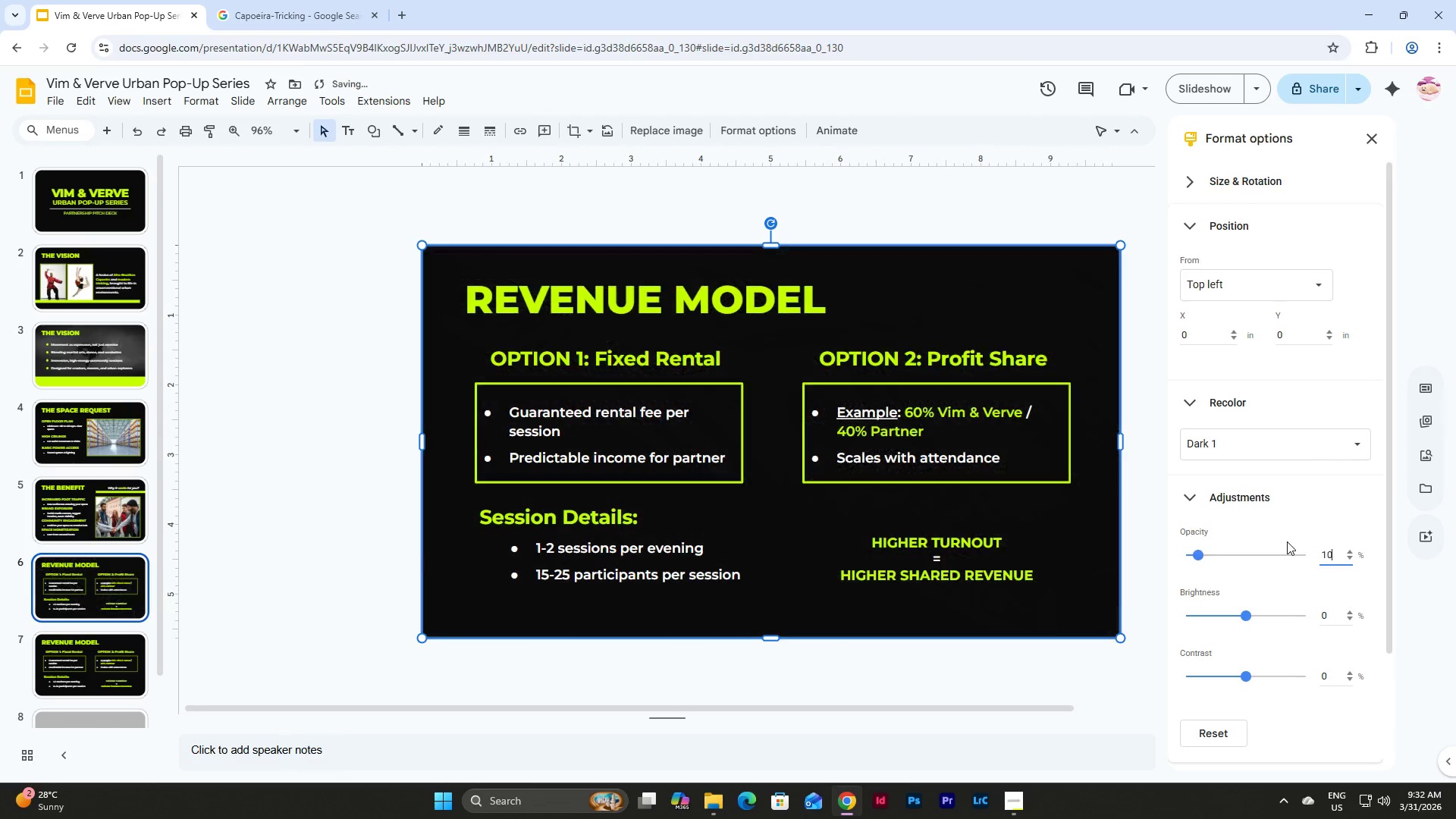 
key(NumpadEnter)
 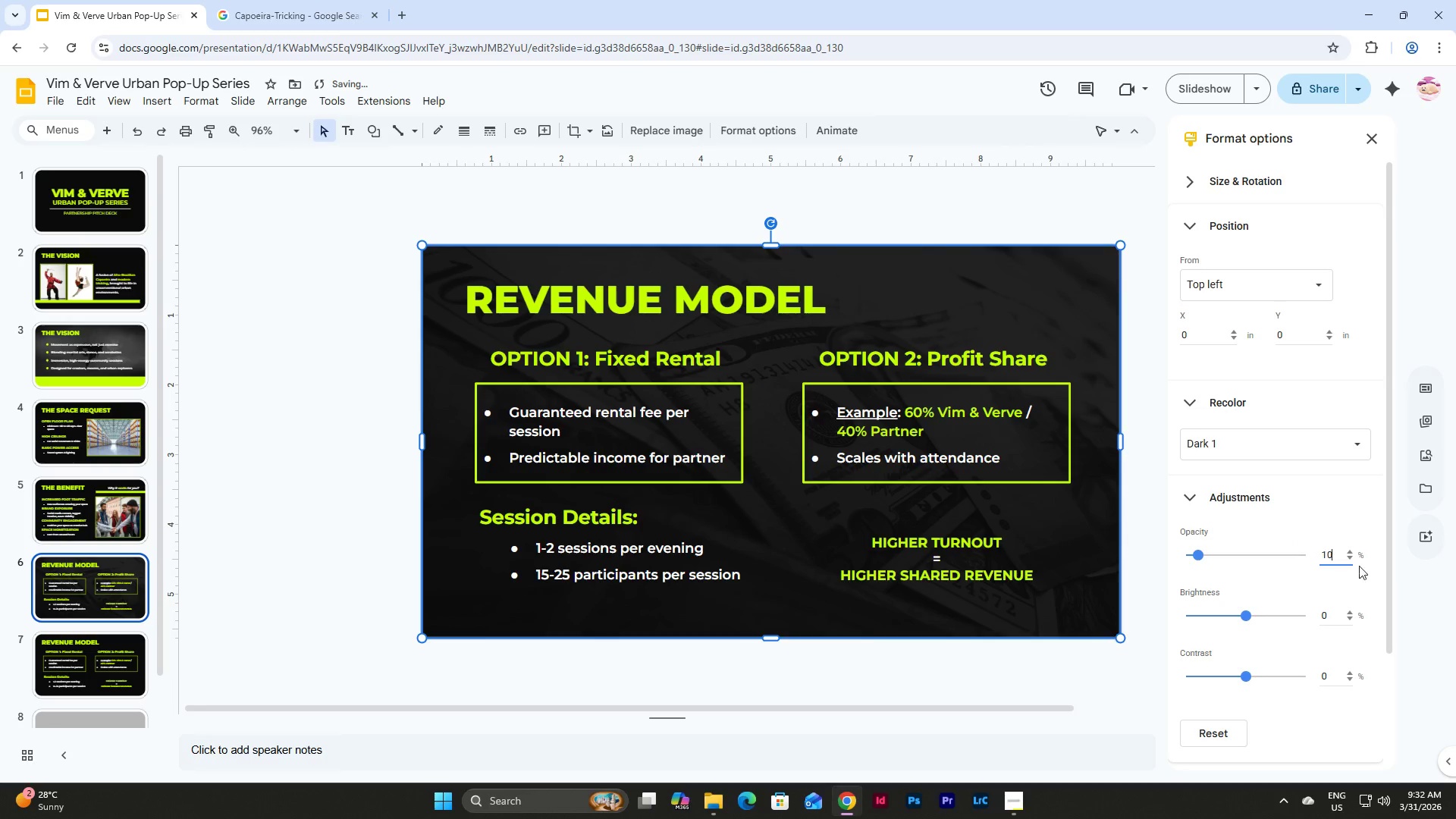 
left_click_drag(start_coordinate=[1338, 553], to_coordinate=[1318, 555])
 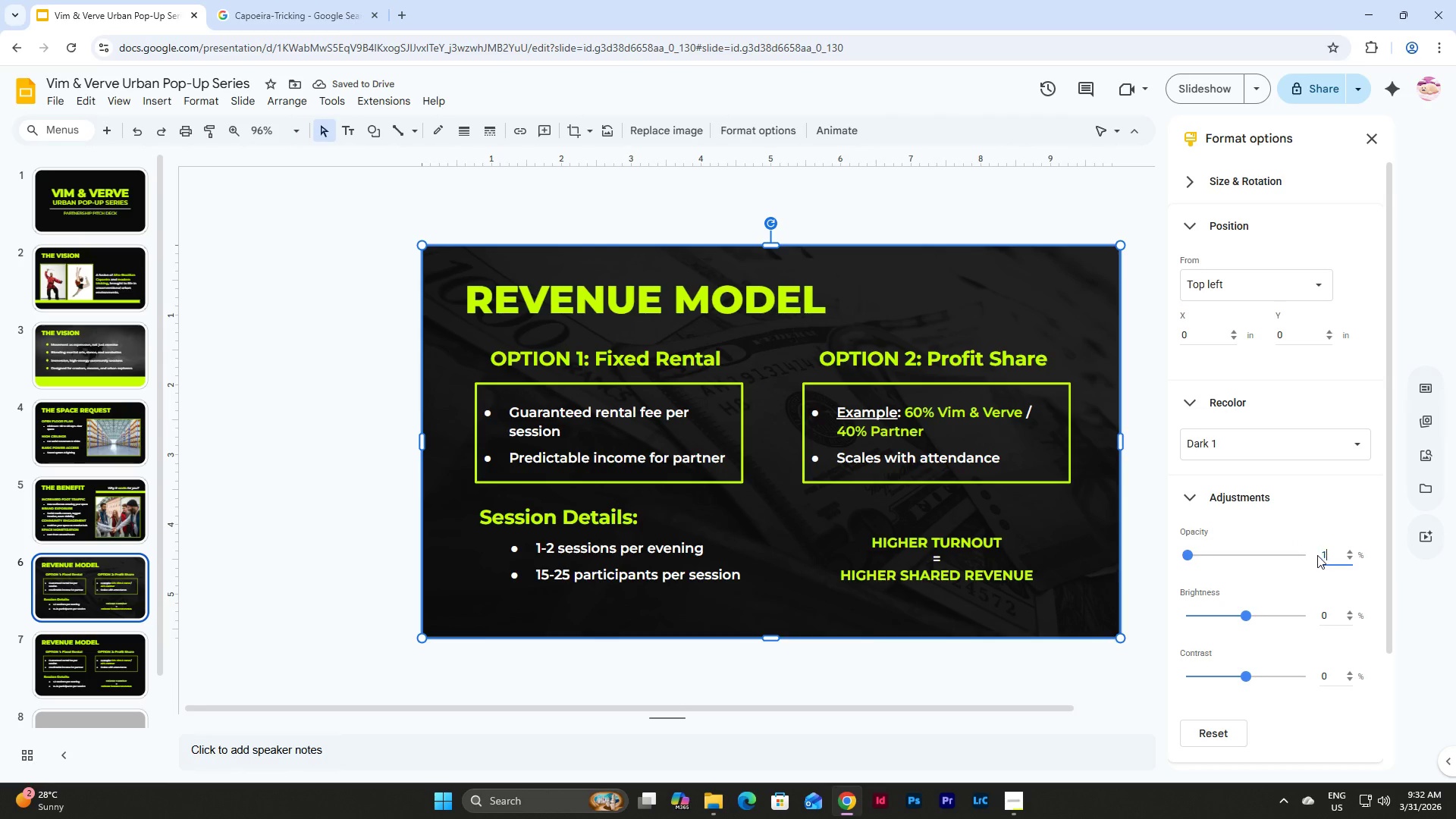 
key(Numpad1)
 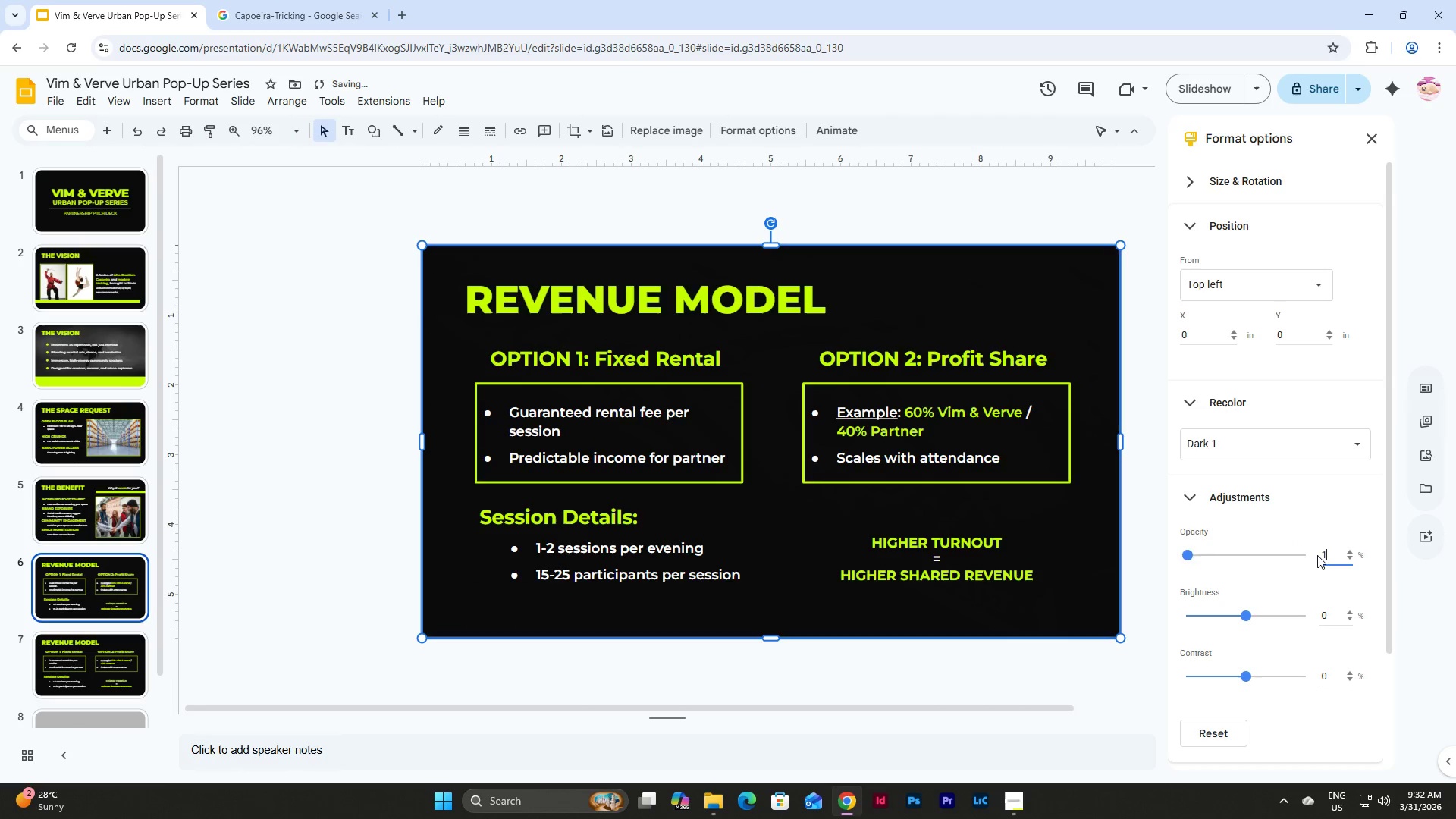 
key(Numpad5)
 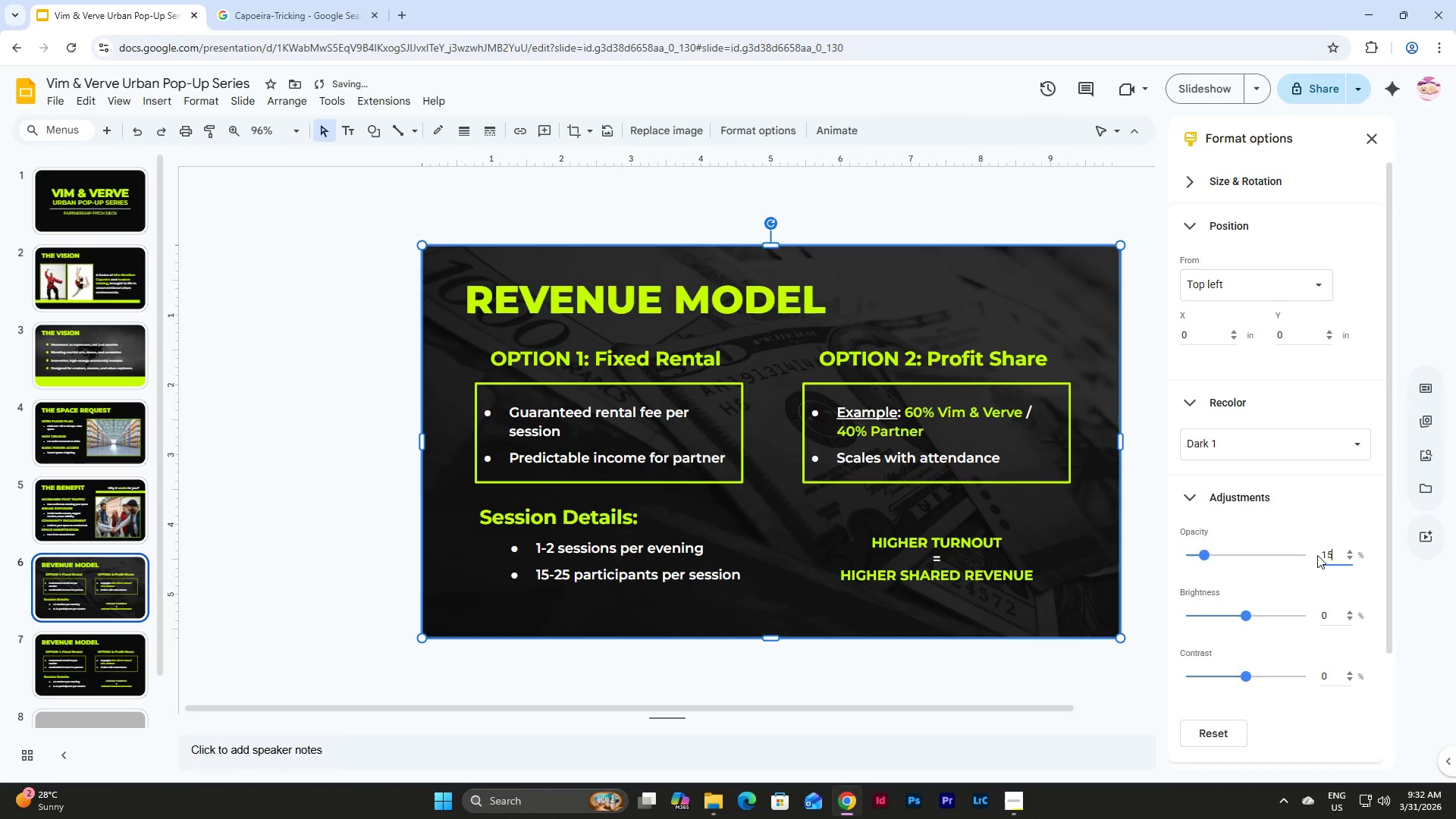 
key(NumpadEnter)
 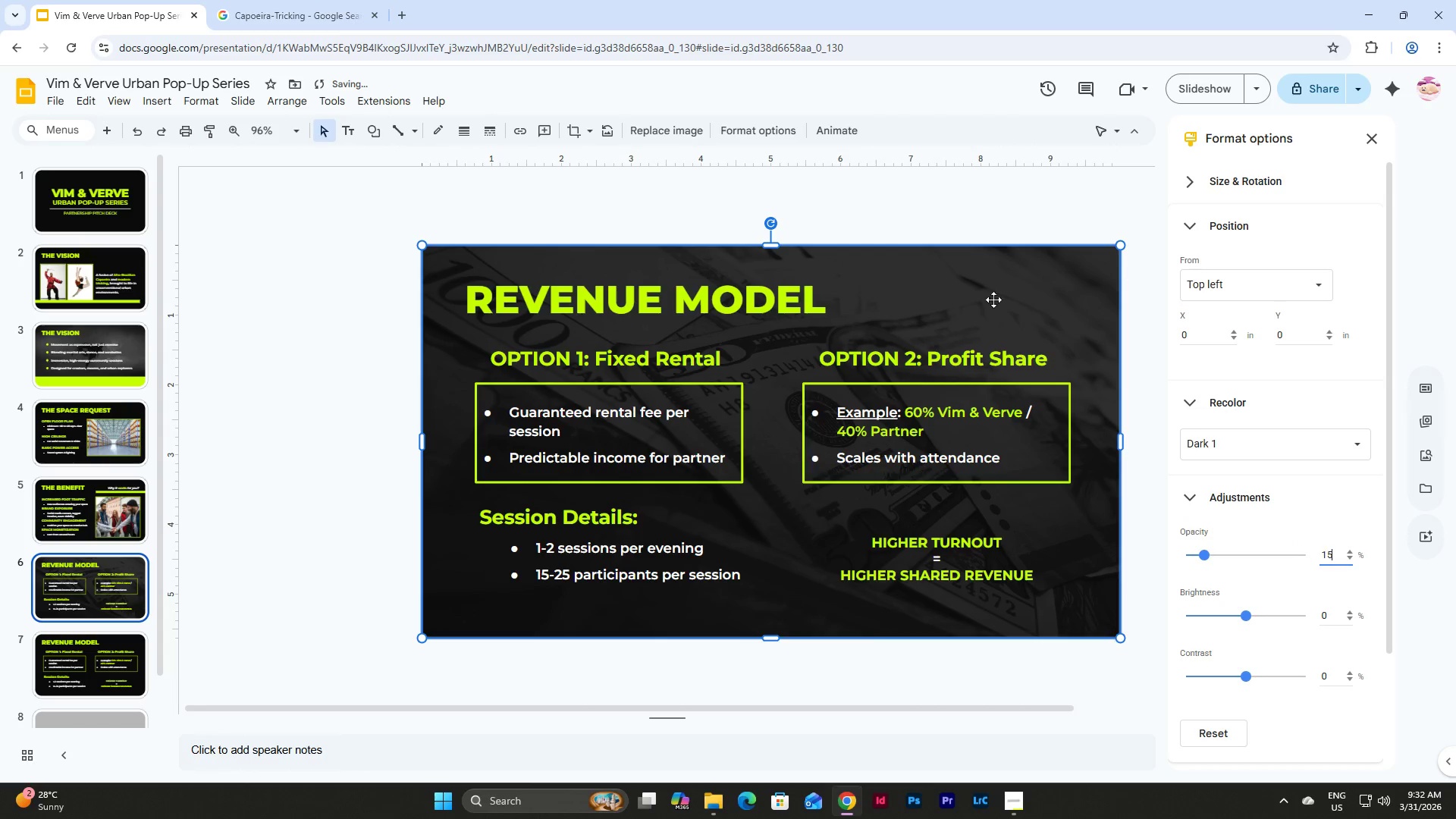 
left_click([954, 202])
 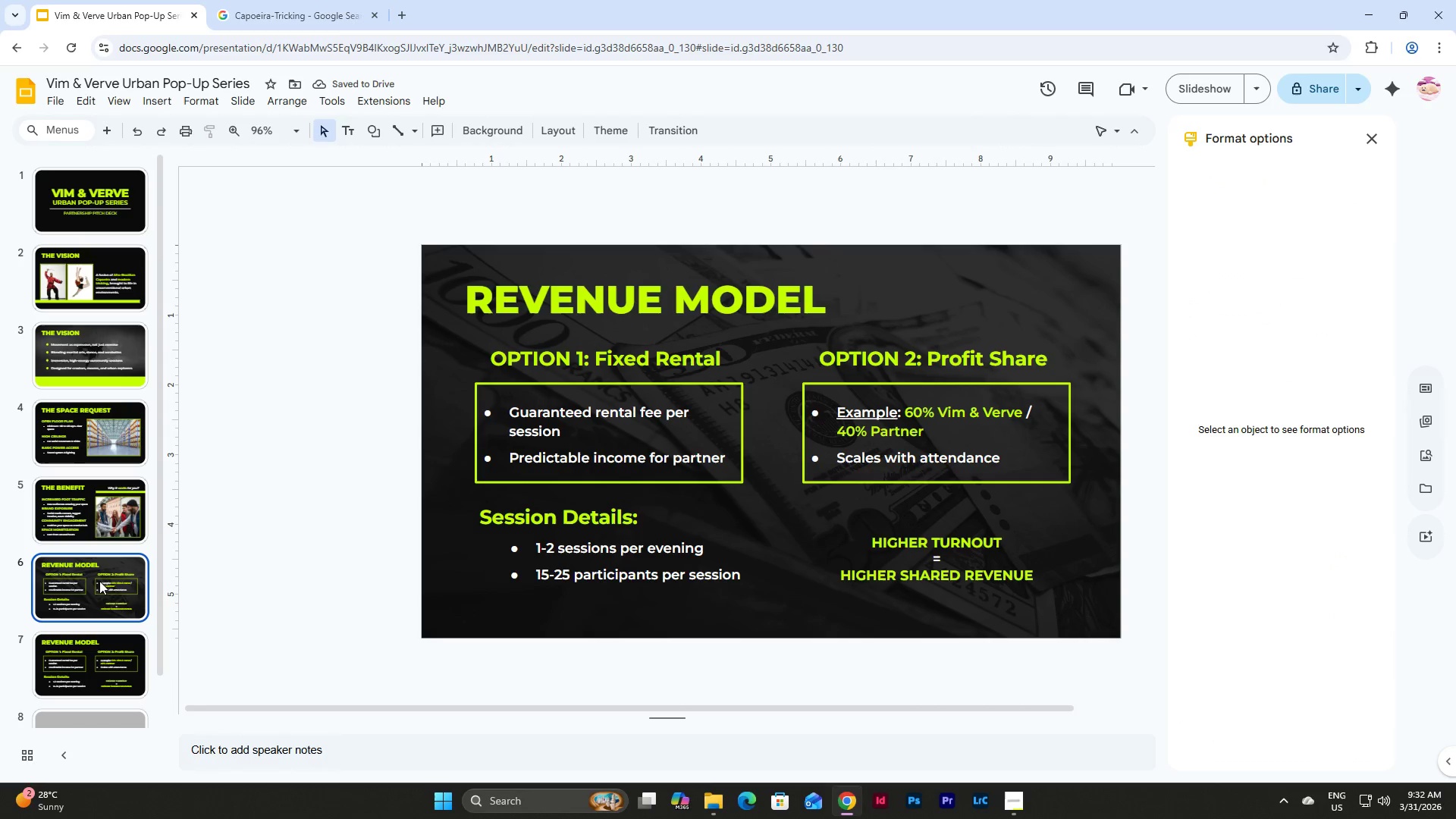 
double_click([113, 648])
 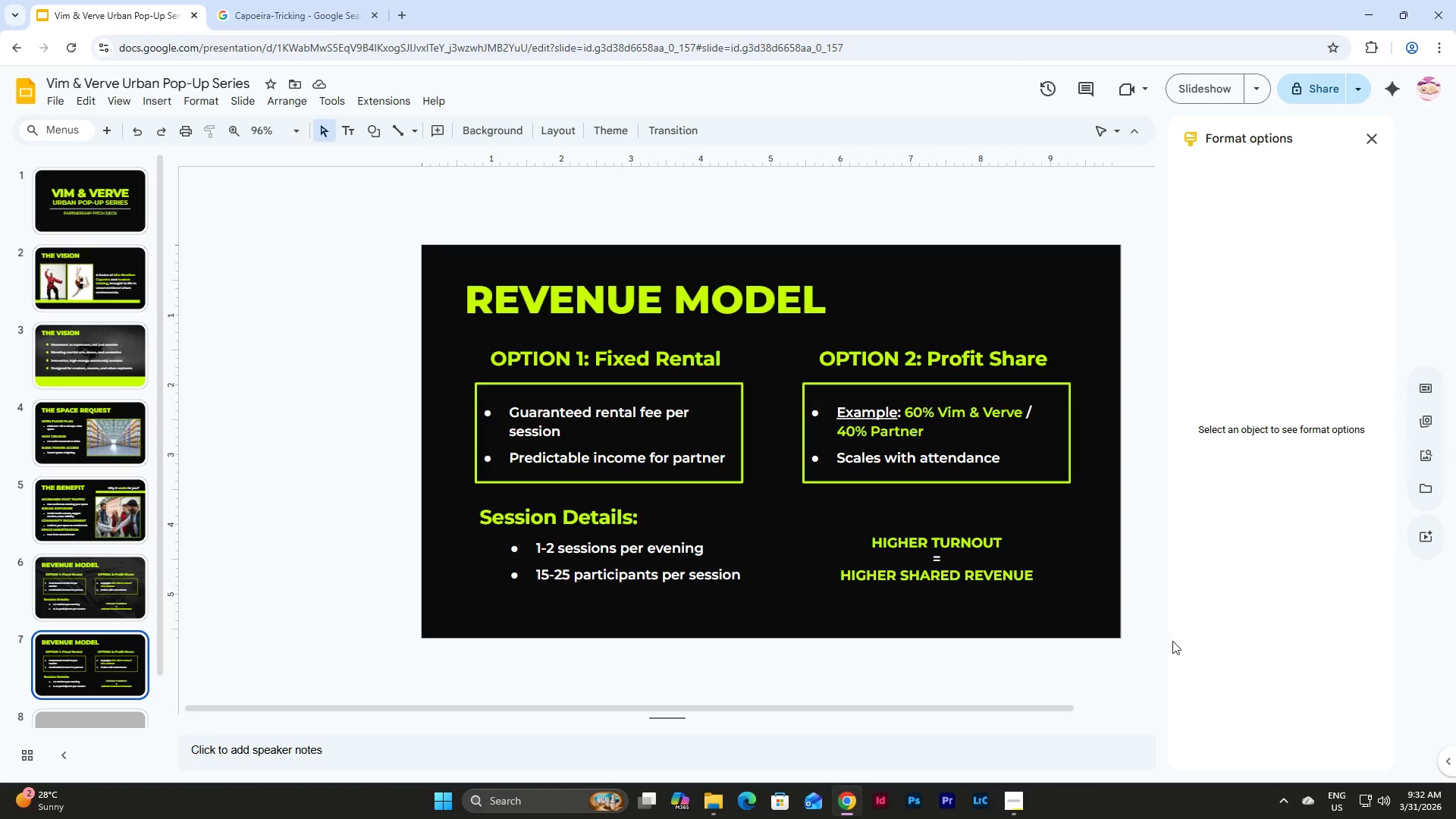 
left_click_drag(start_coordinate=[1137, 609], to_coordinate=[405, 351])
 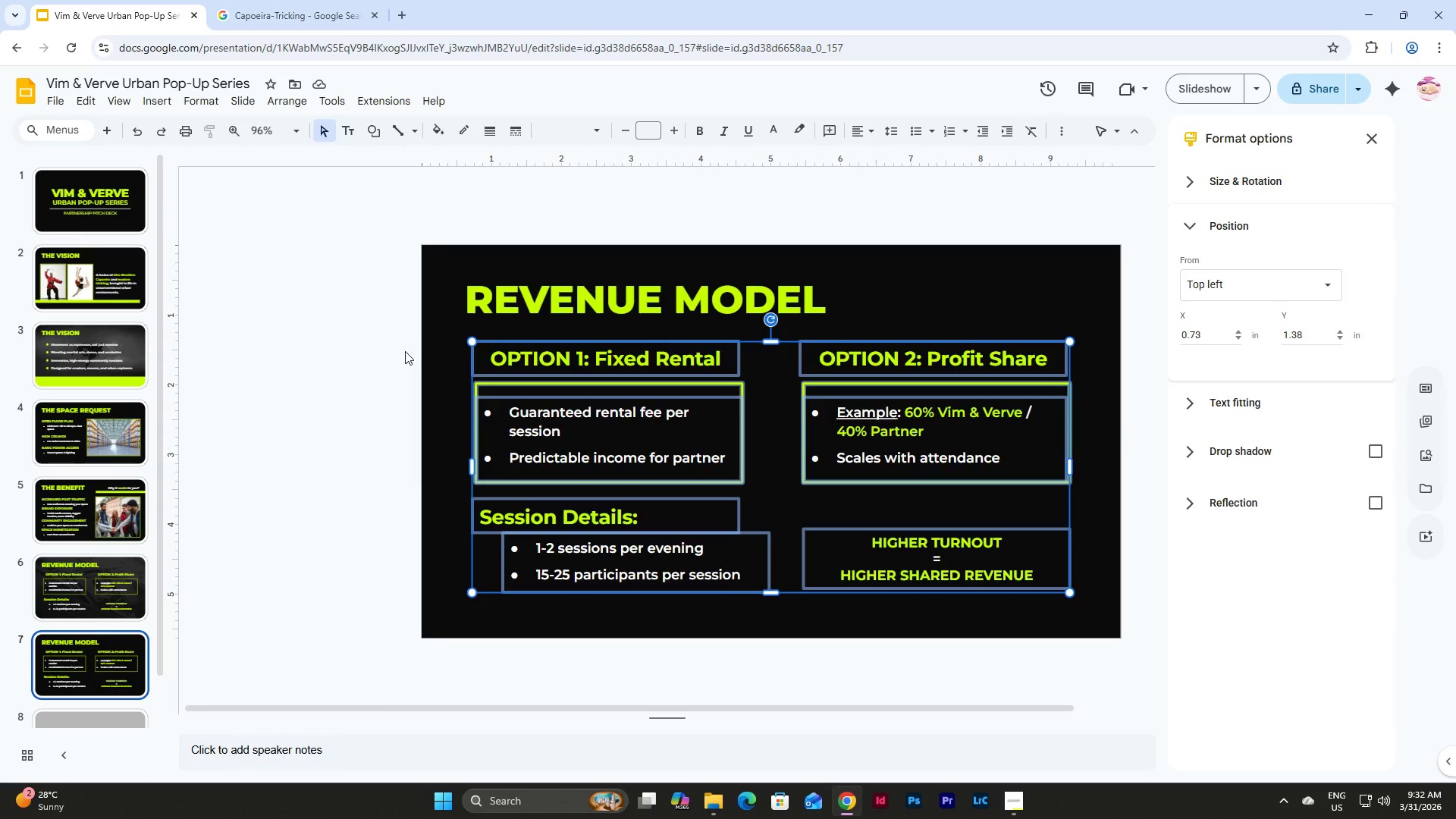 
key(Backspace)
 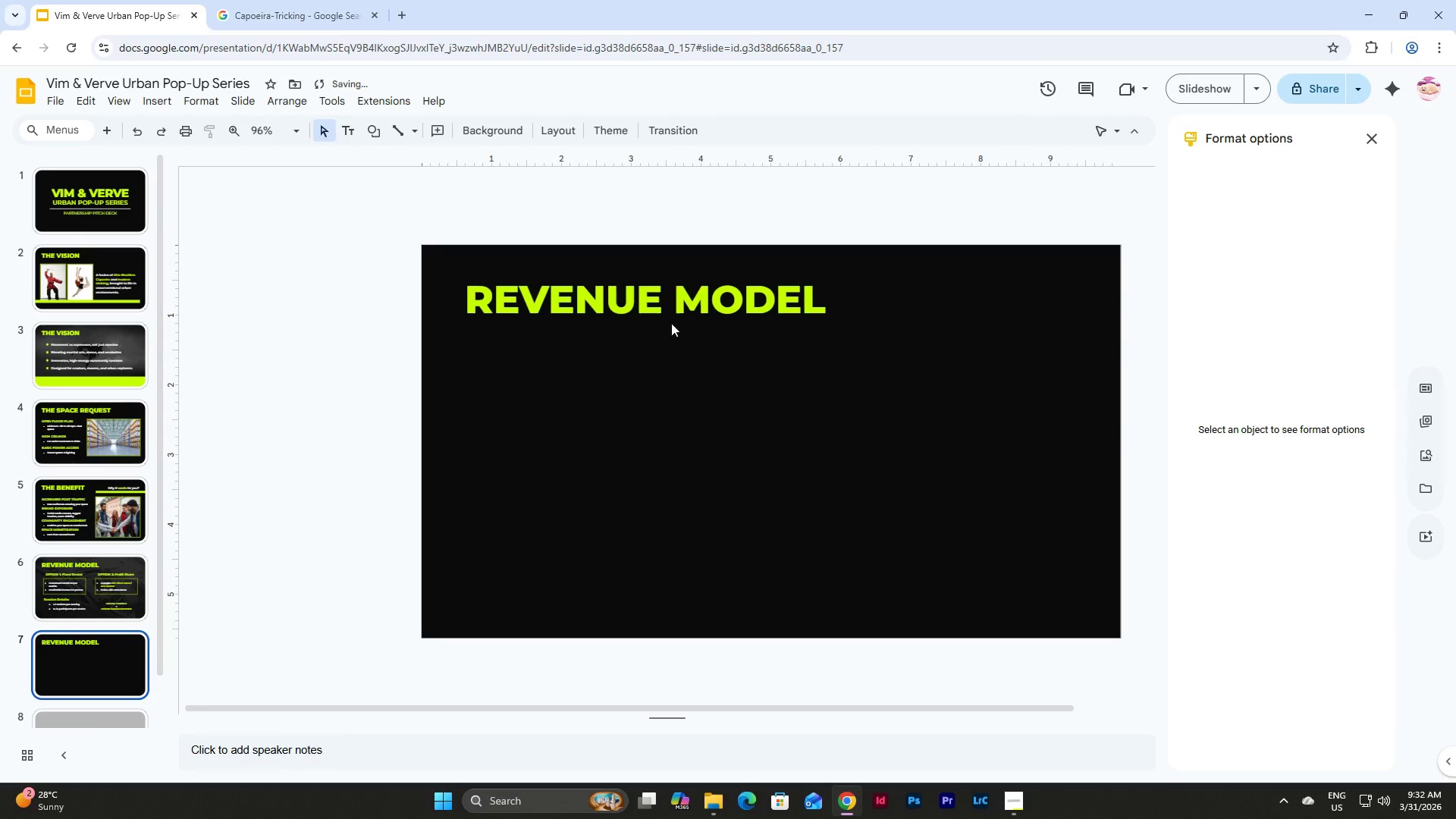 
left_click([676, 298])
 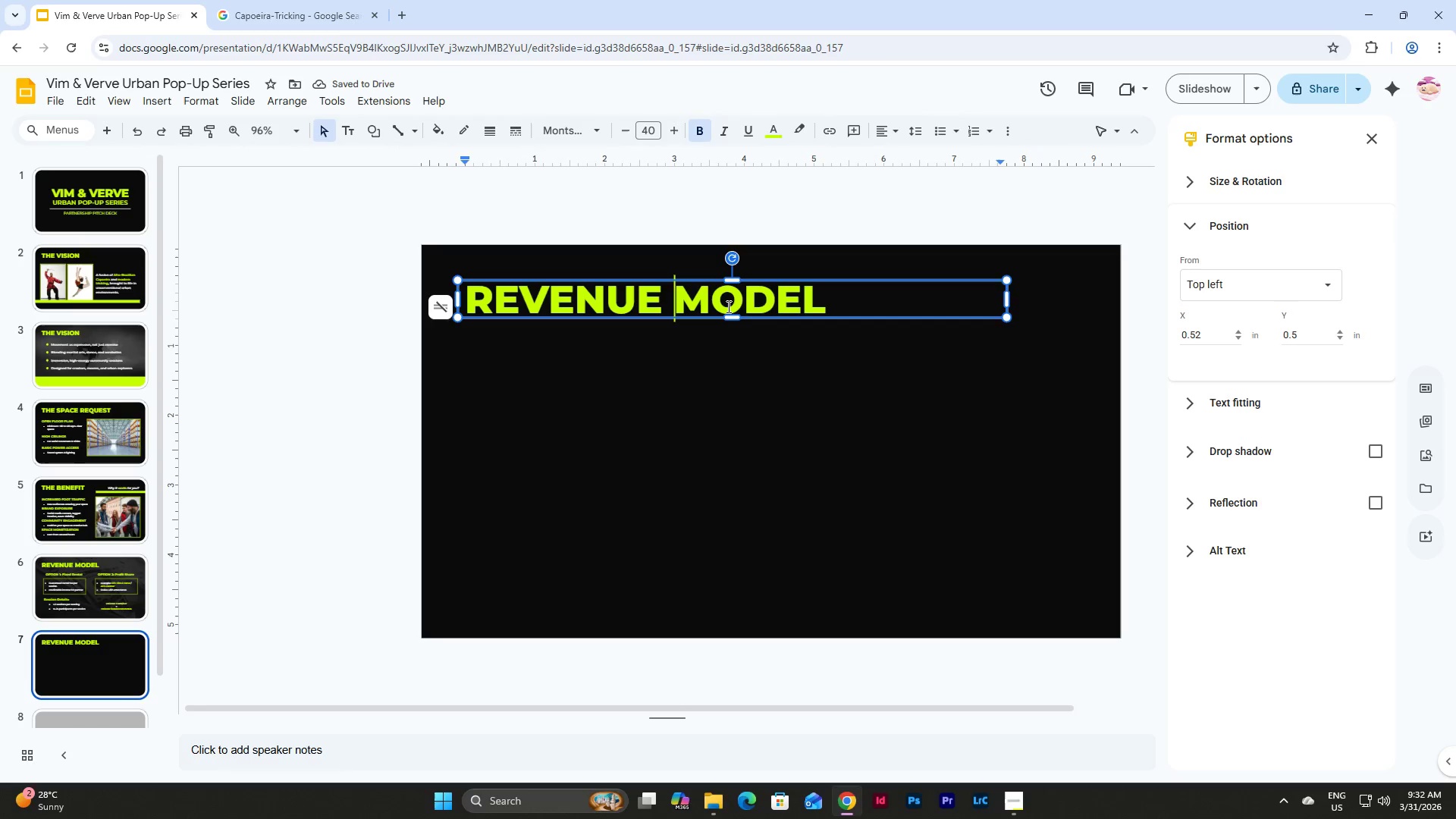 
left_click([1012, 795])